 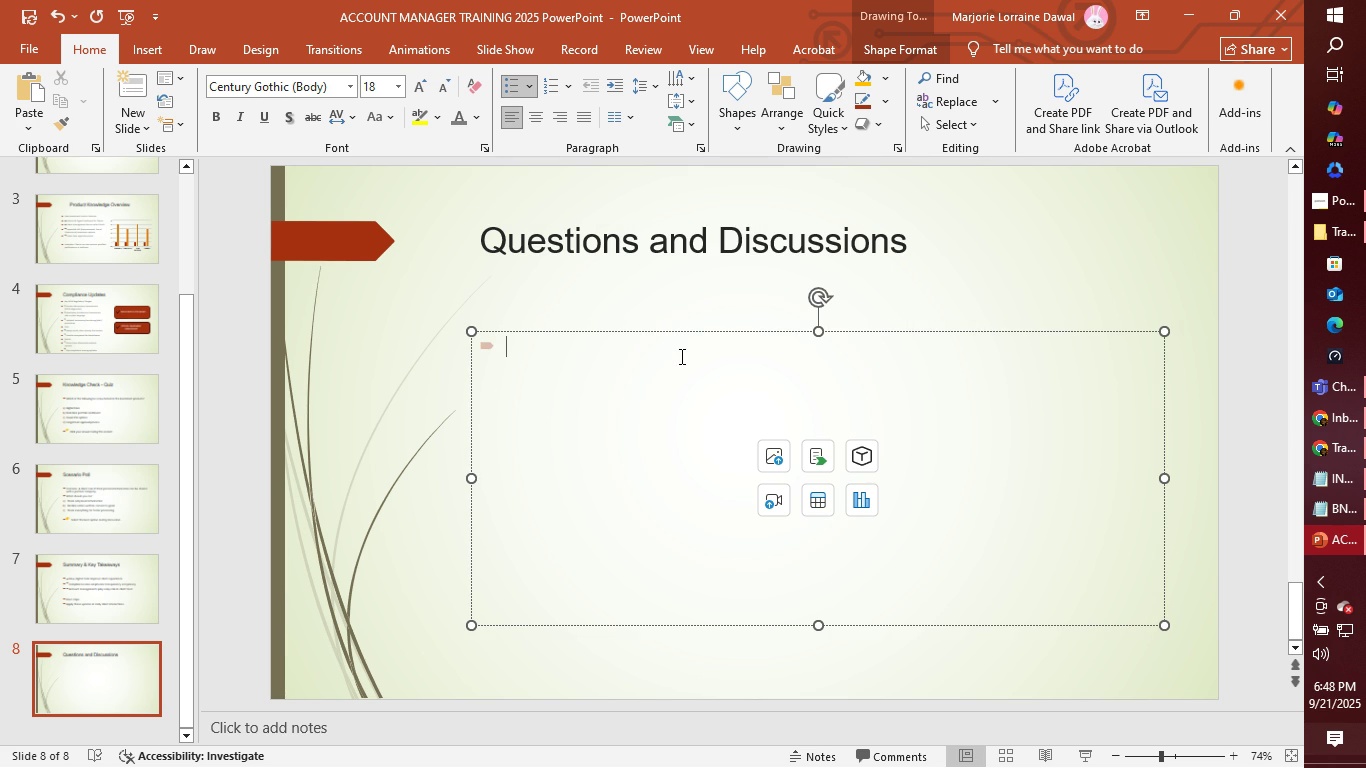 
left_click([348, 84])
 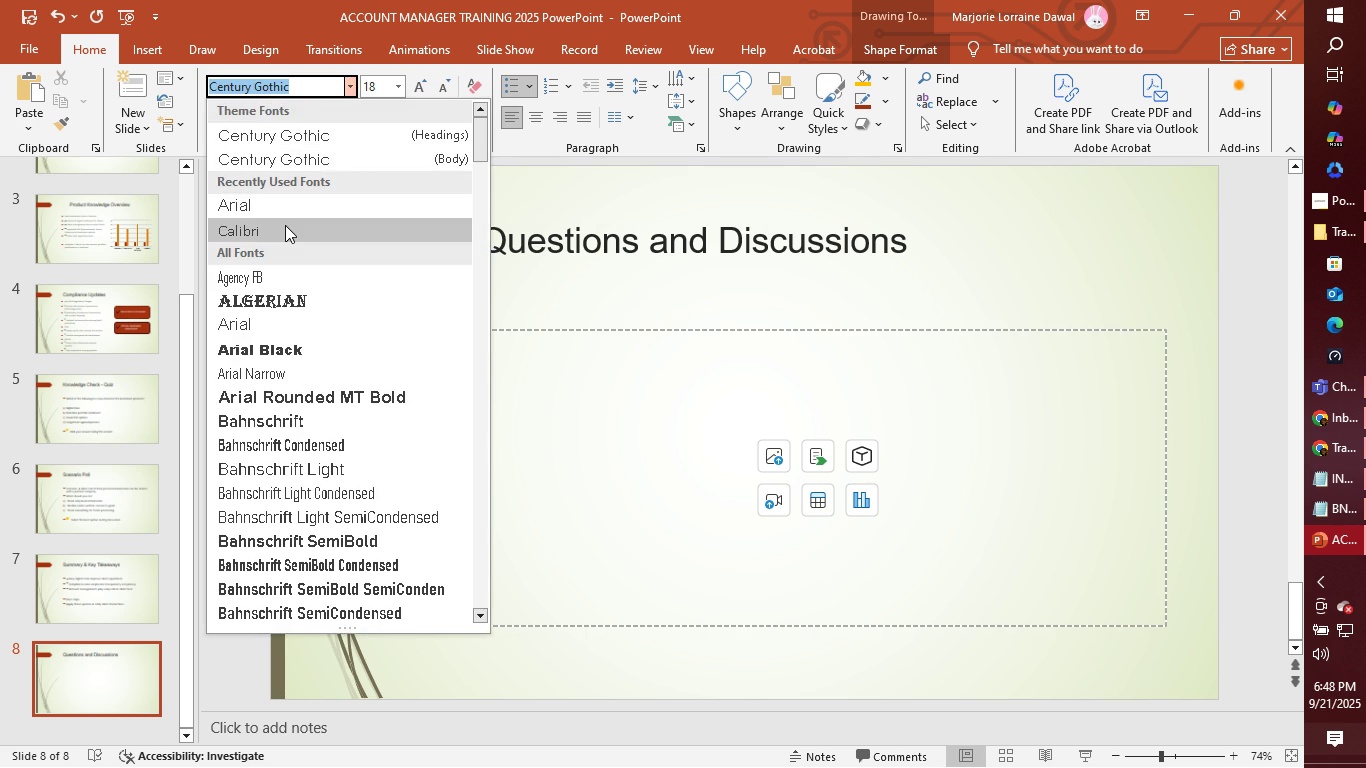 
left_click([285, 225])
 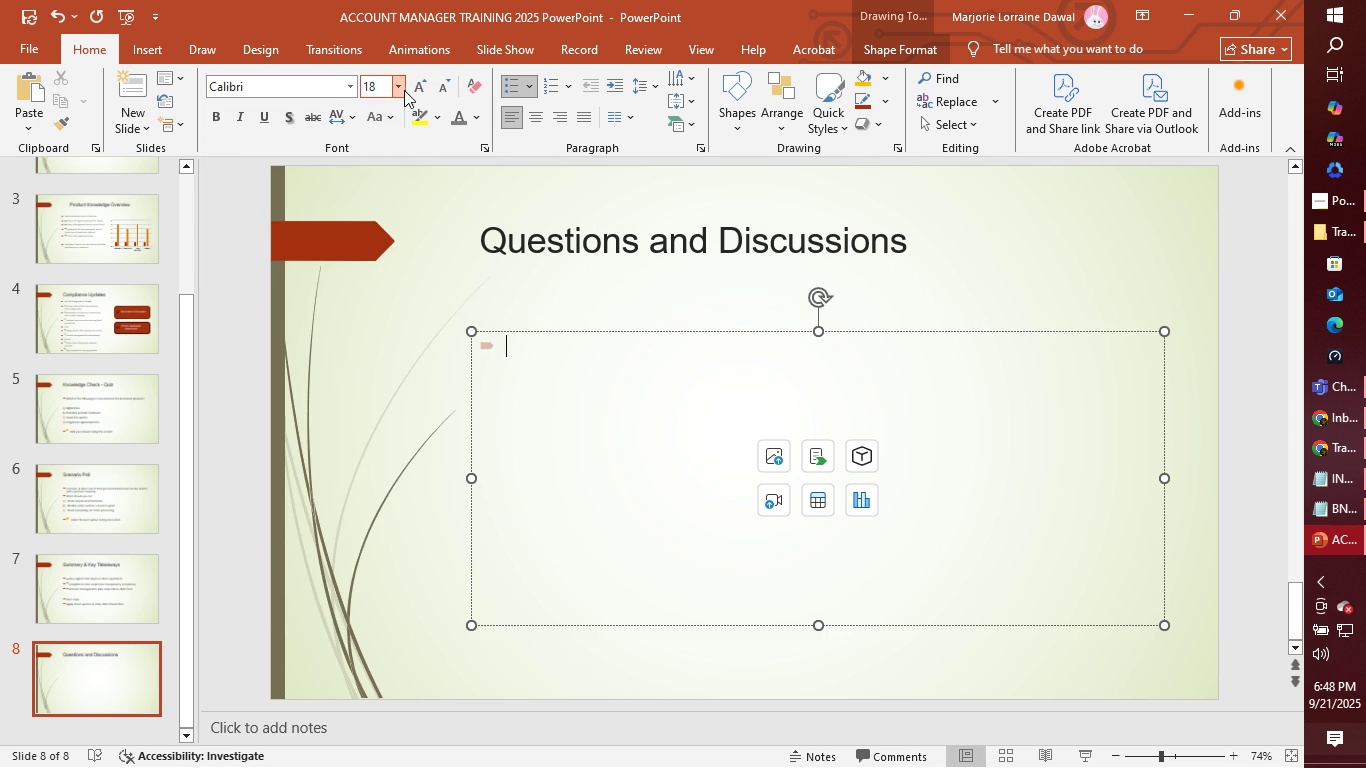 
left_click([404, 90])
 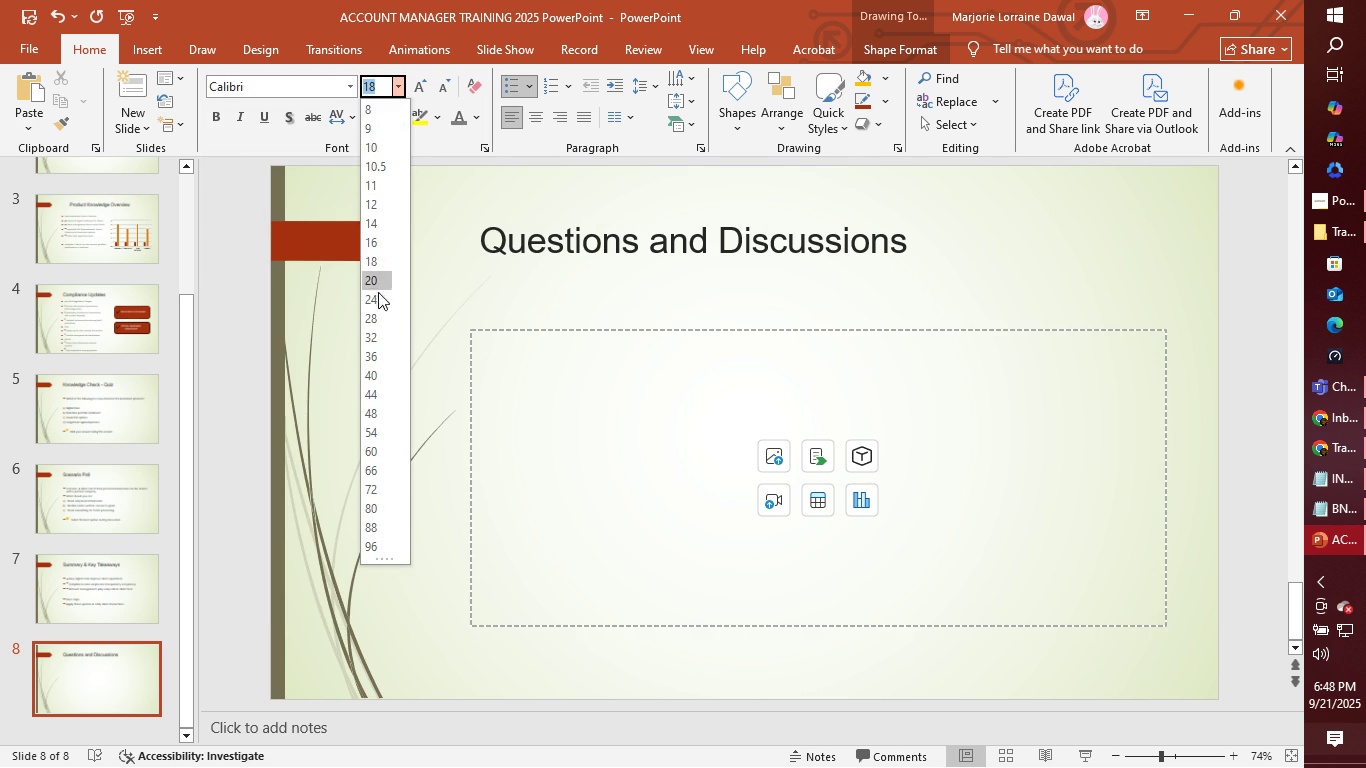 
left_click([378, 301])
 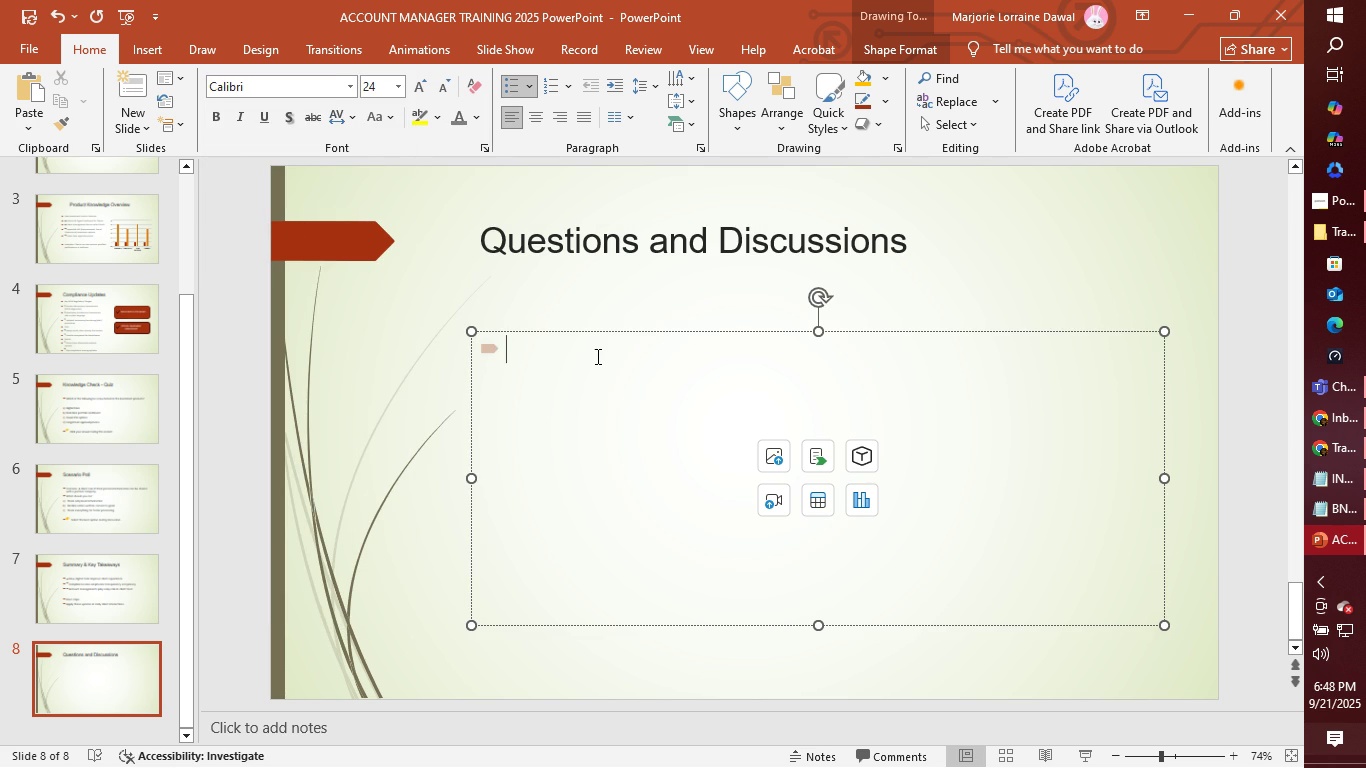 
type(Thank you for your participation!)